 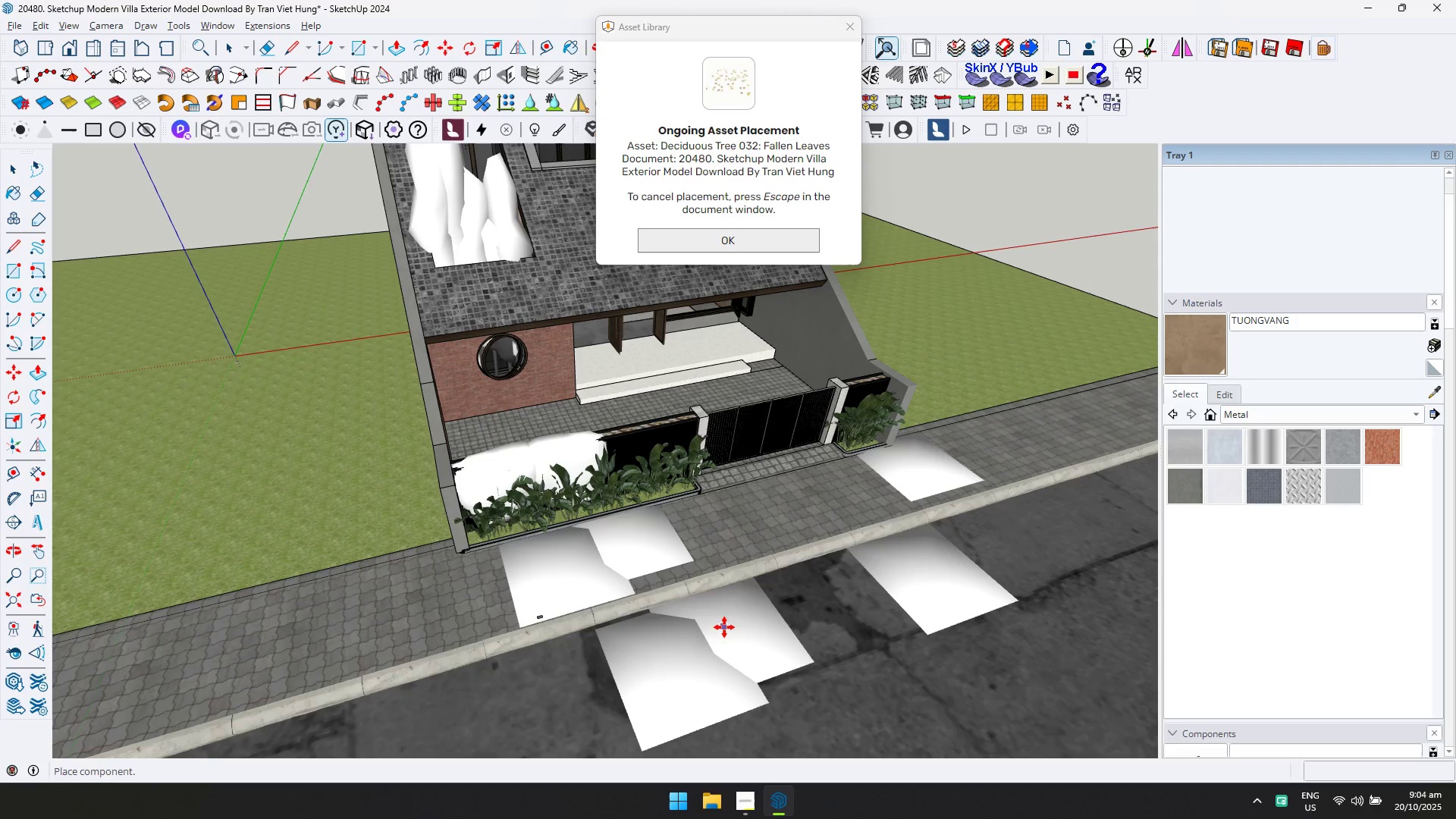 
left_click([465, 683])
 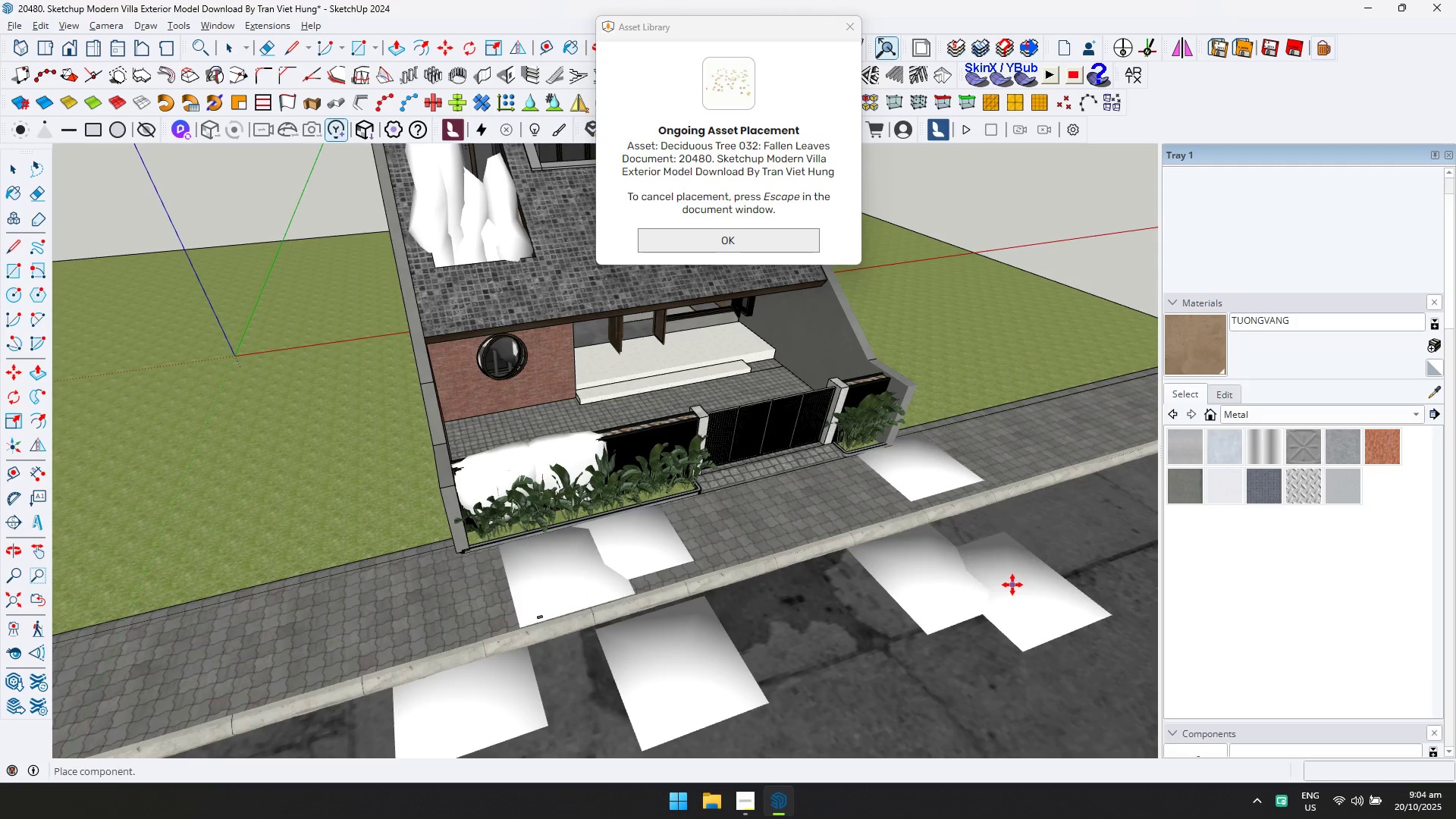 
left_click([1012, 584])
 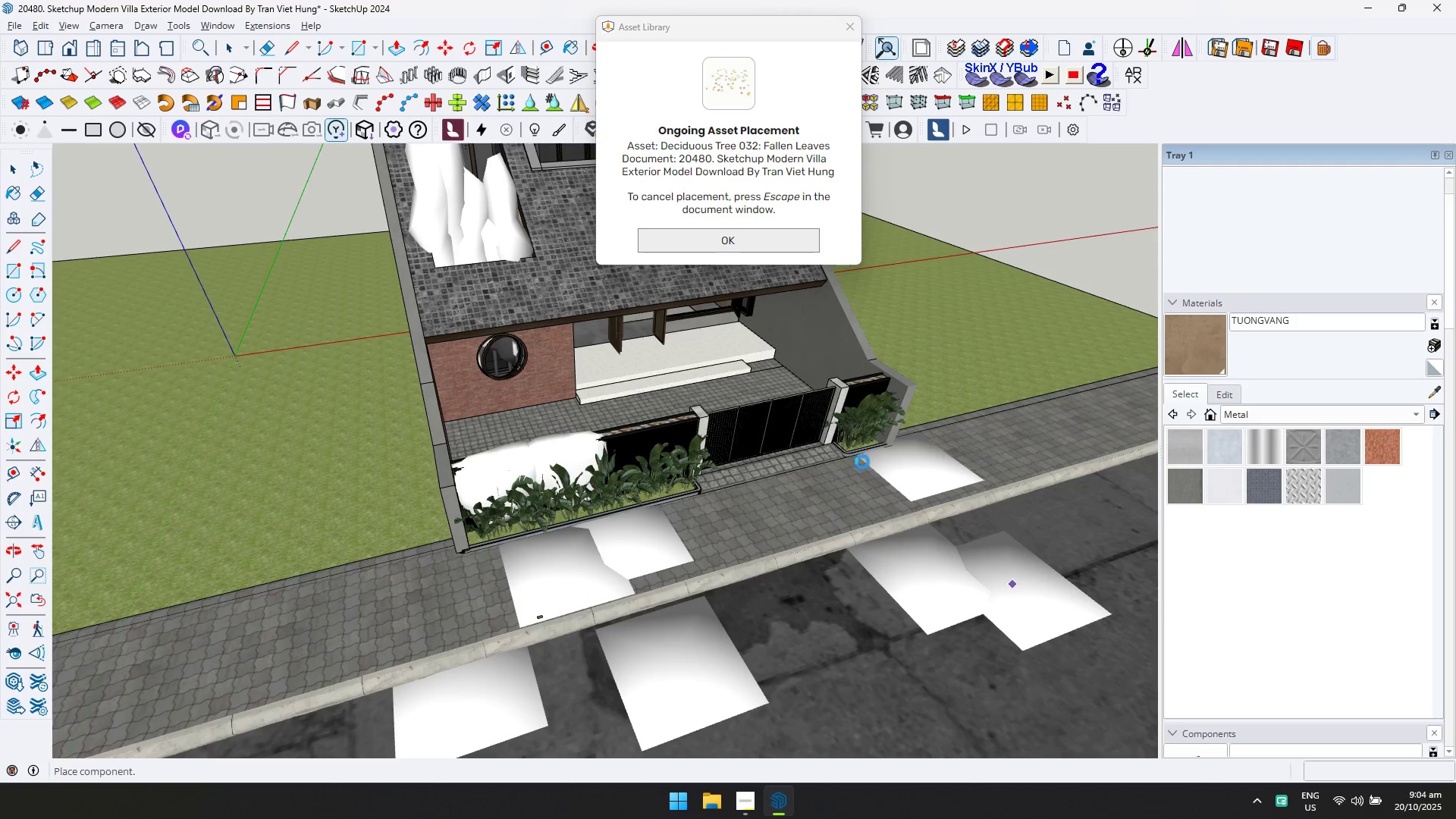 
scroll: coordinate [701, 512], scroll_direction: down, amount: 2.0
 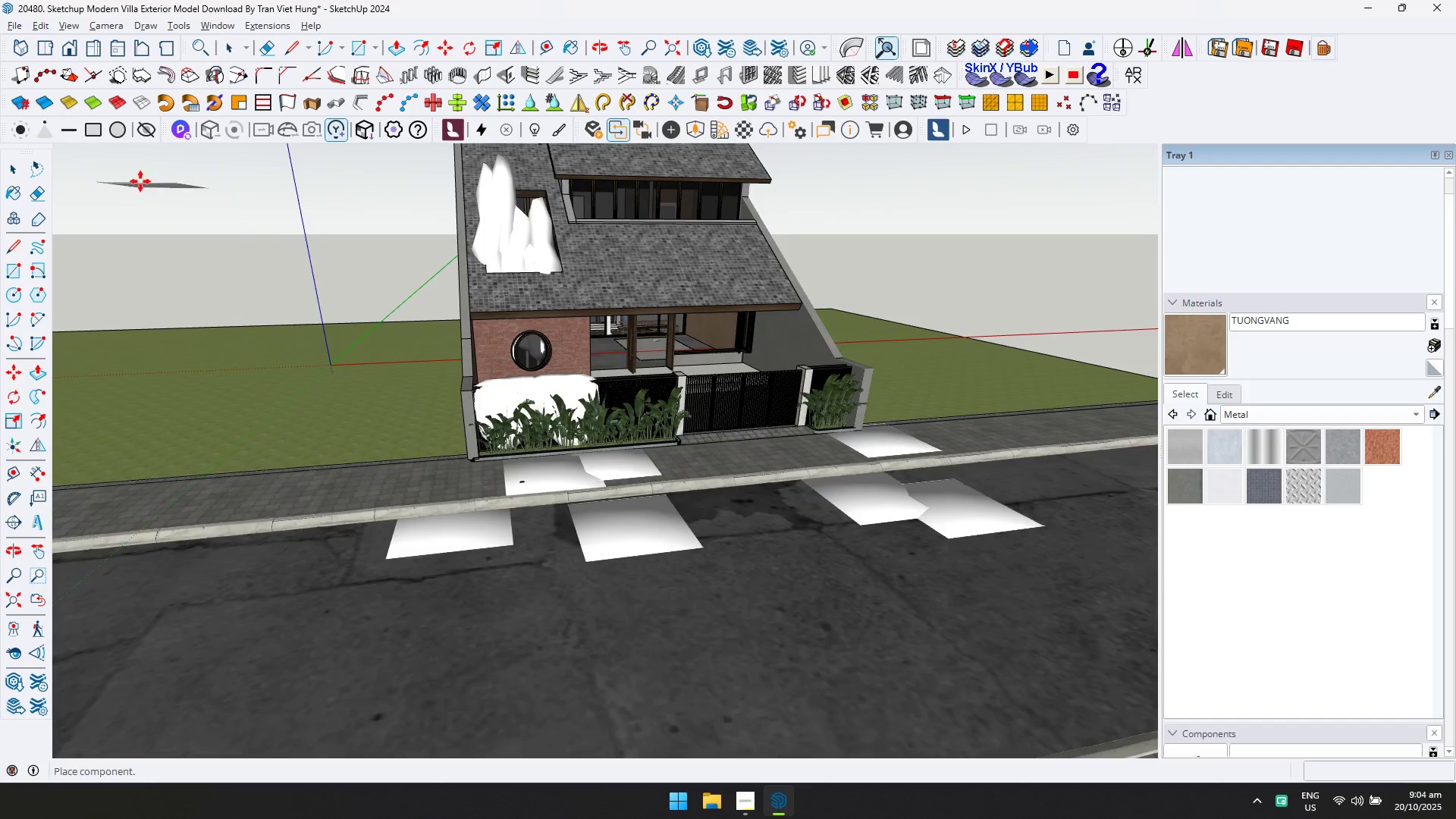 
left_click([22, 173])
 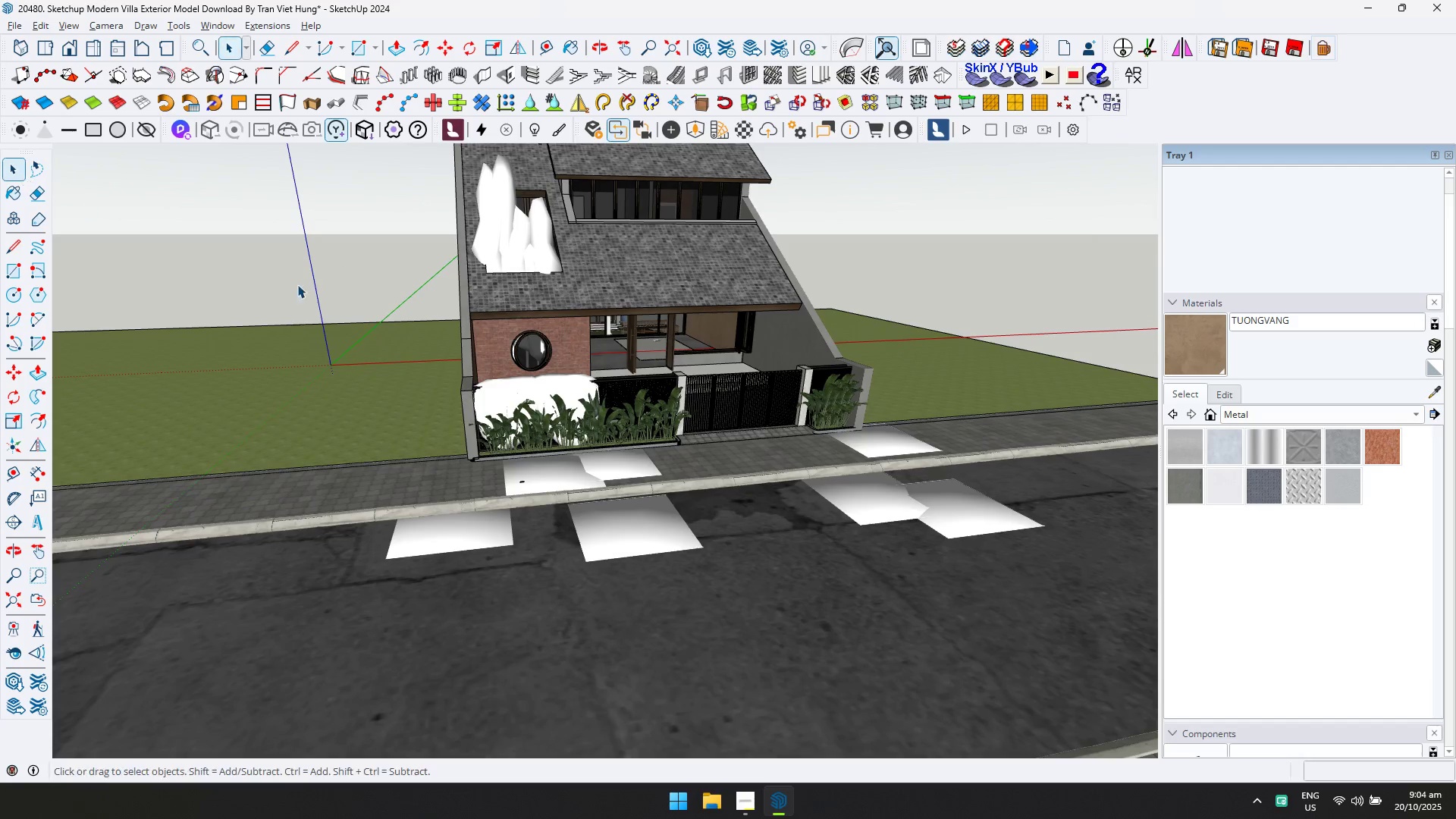 
scroll: coordinate [588, 360], scroll_direction: none, amount: 0.0
 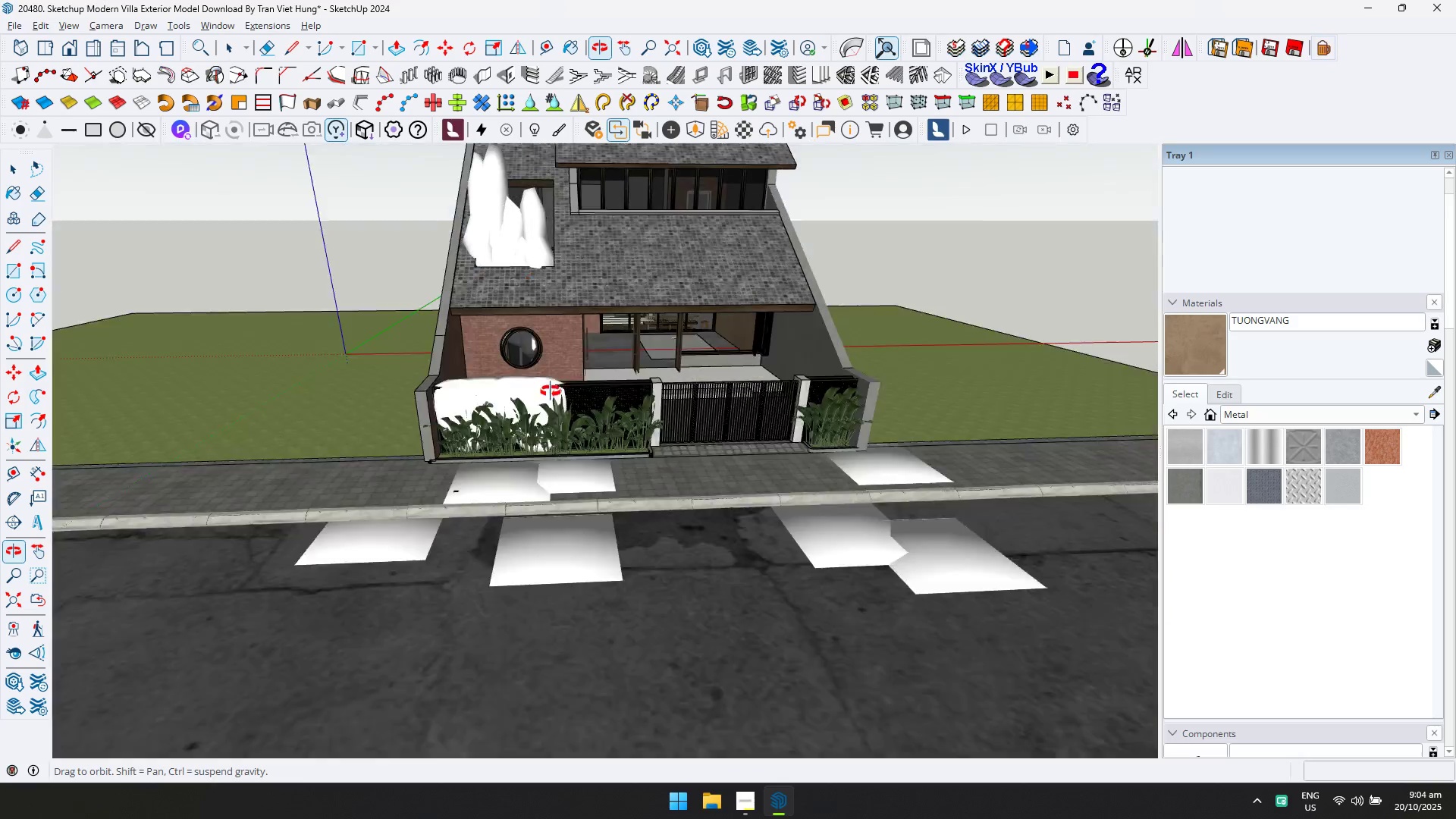 
scroll: coordinate [750, 554], scroll_direction: down, amount: 4.0
 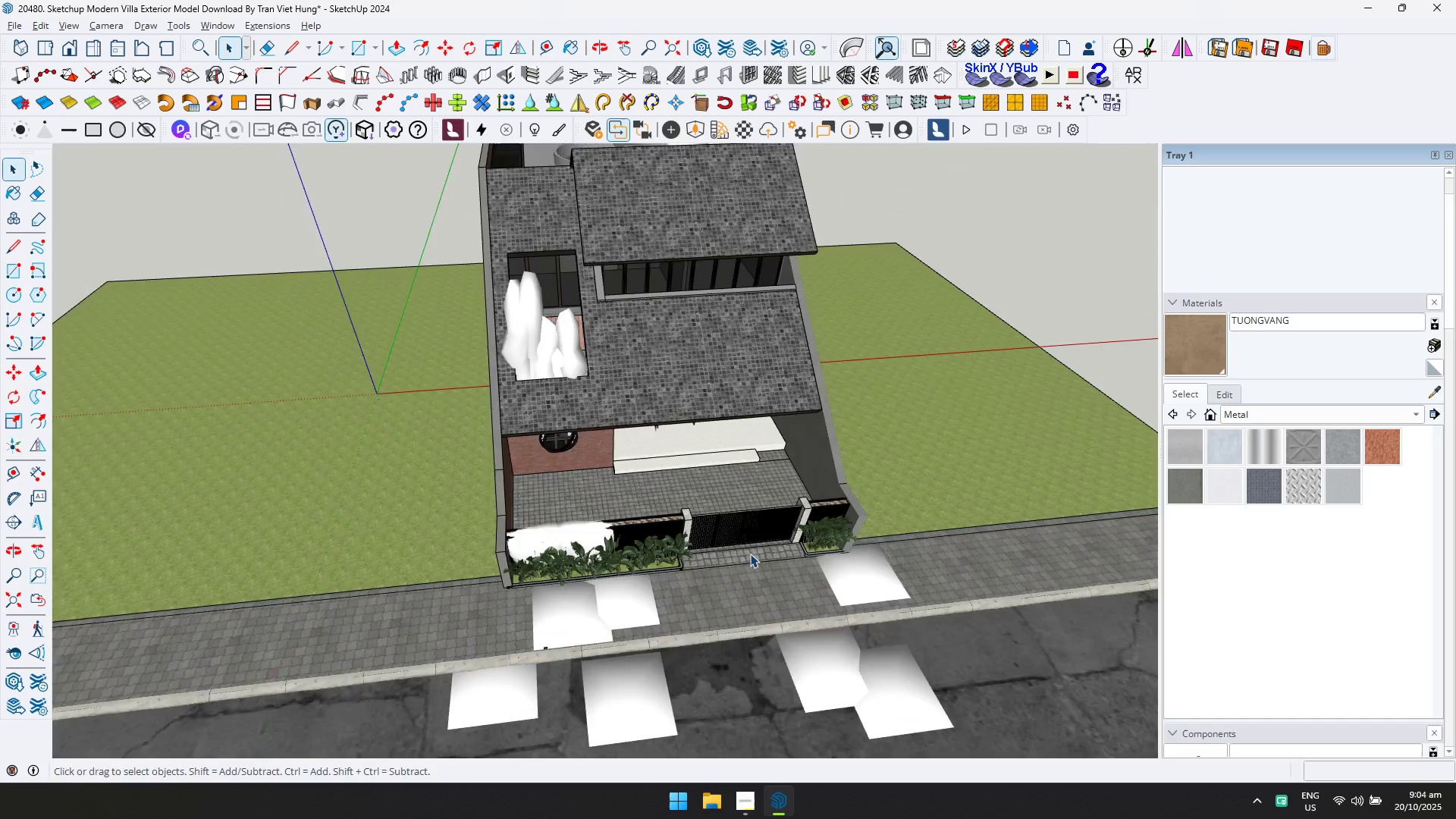 
hold_key(key=ShiftLeft, duration=0.33)
 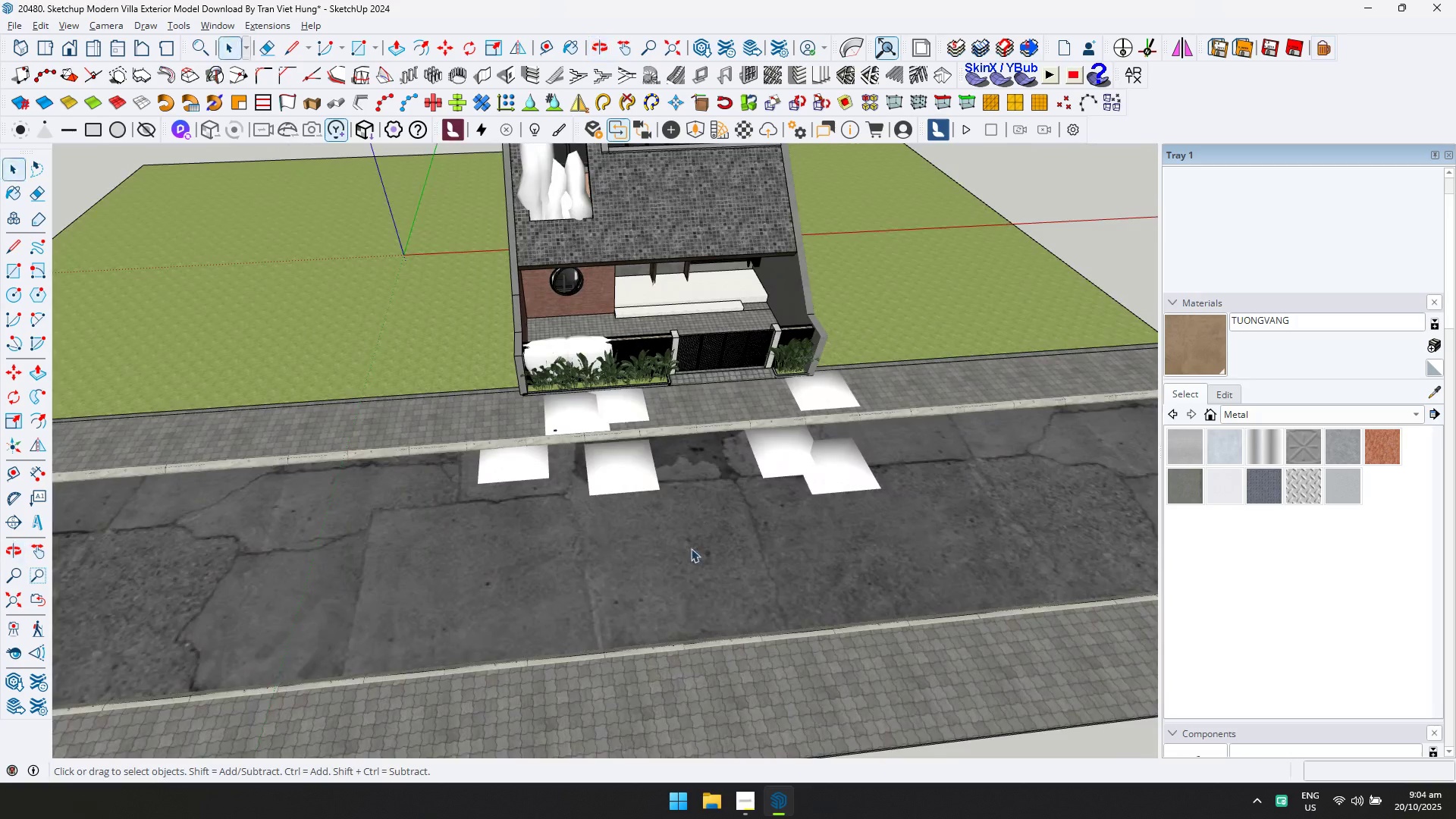 
scroll: coordinate [691, 551], scroll_direction: up, amount: 2.0
 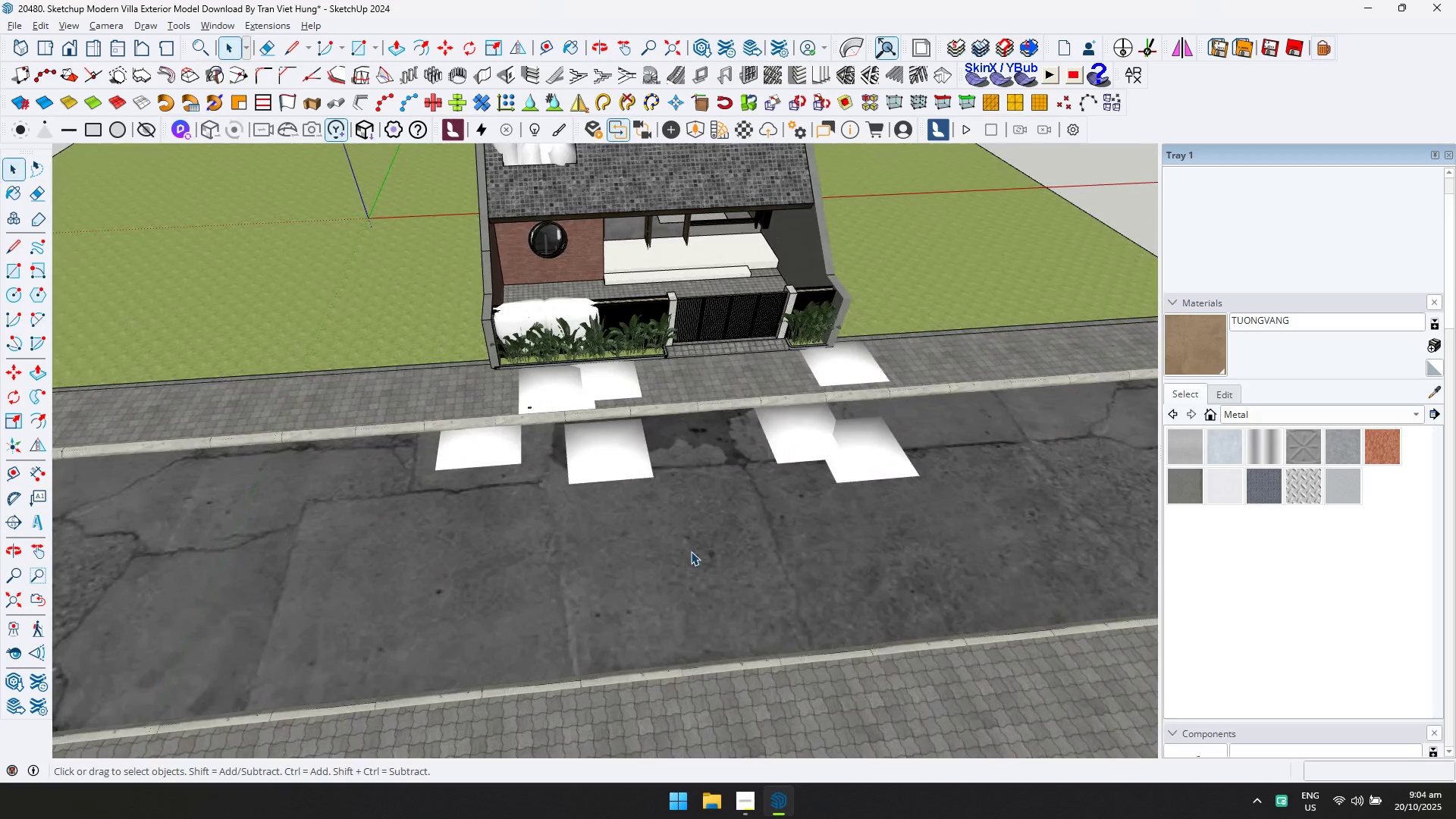 
double_click([691, 551])
 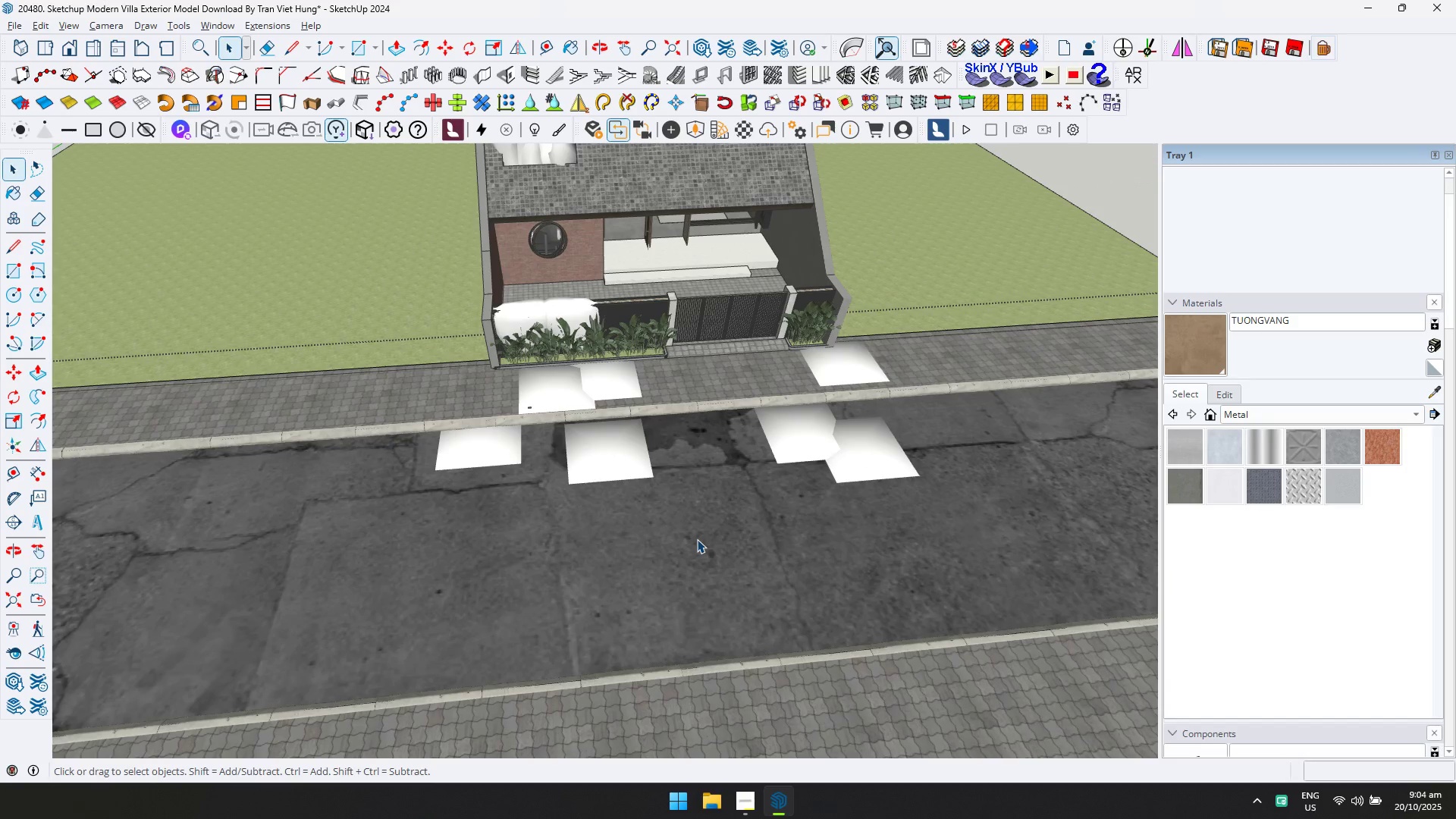 
double_click([697, 539])
 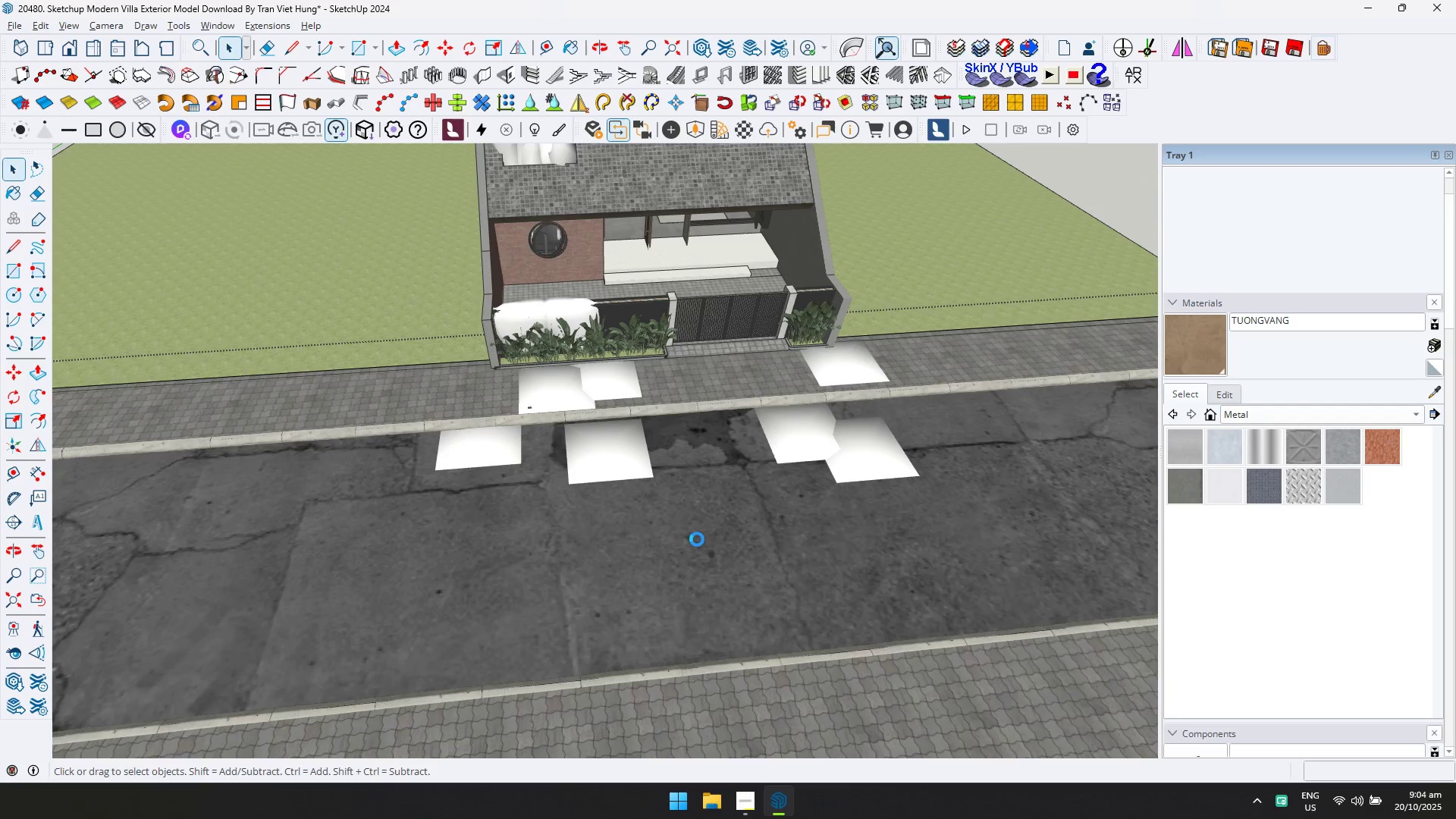 
triple_click([697, 539])
 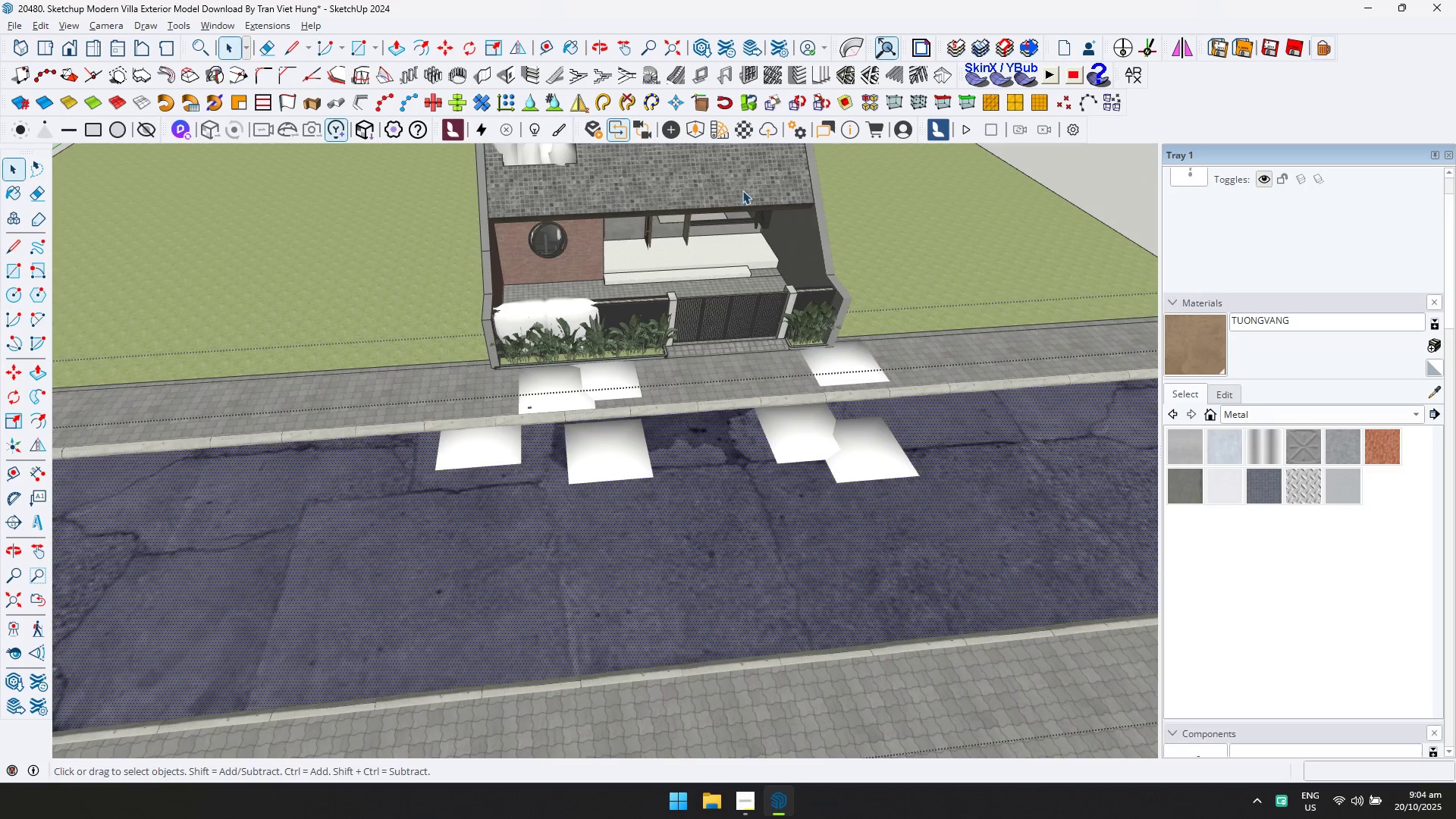 
double_click([742, 142])
 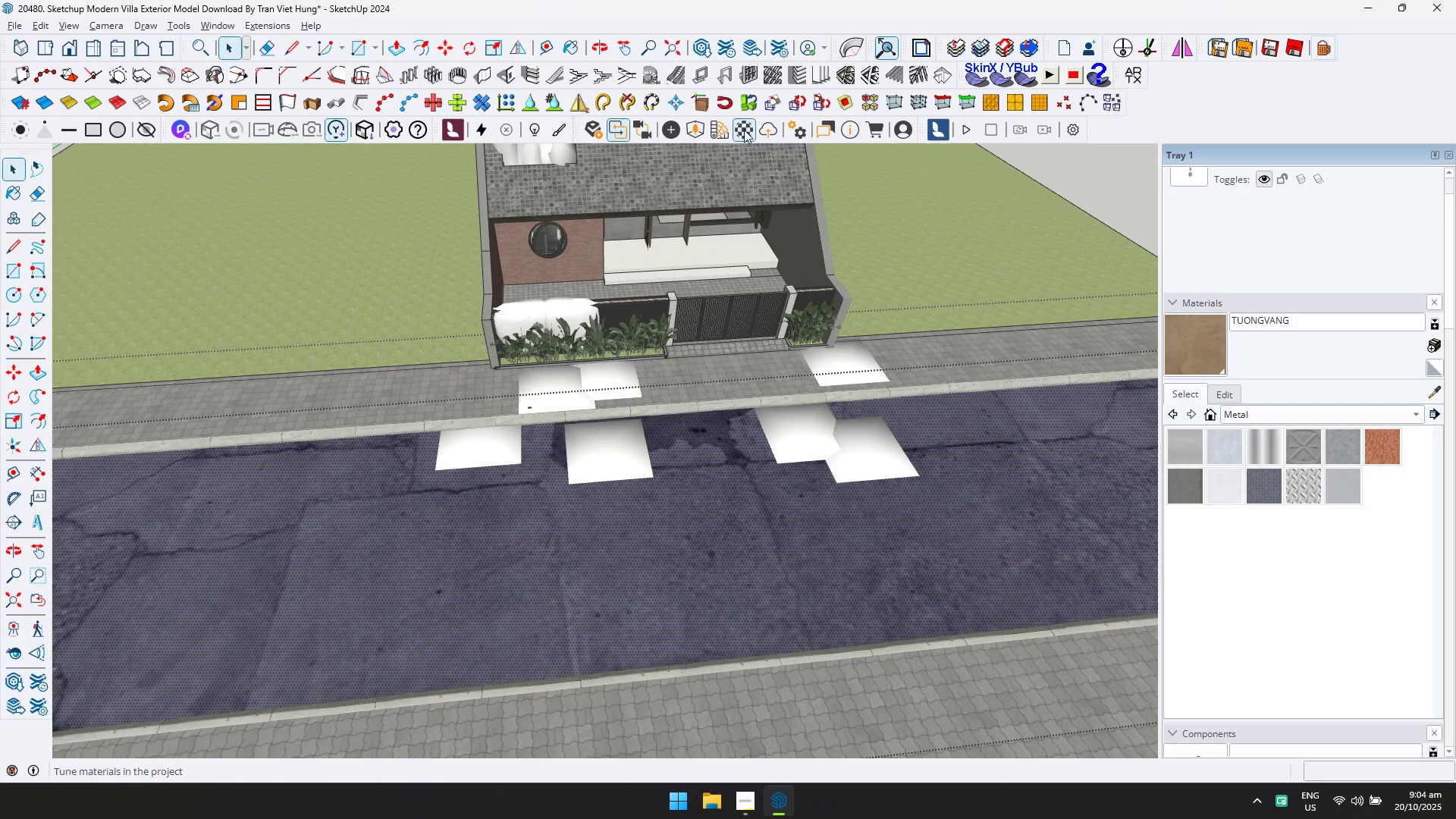 
triple_click([744, 129])
 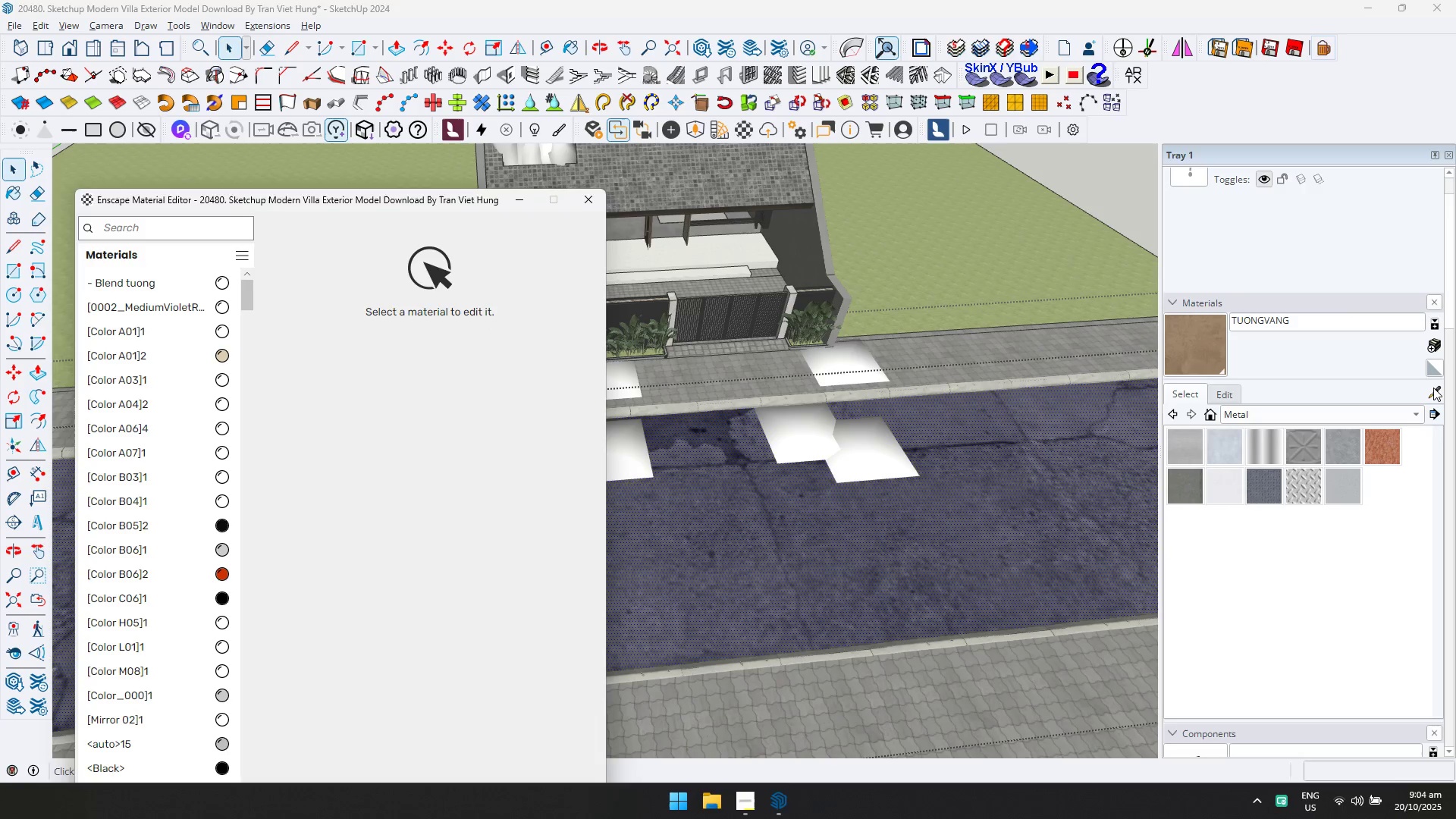 
double_click([799, 510])
 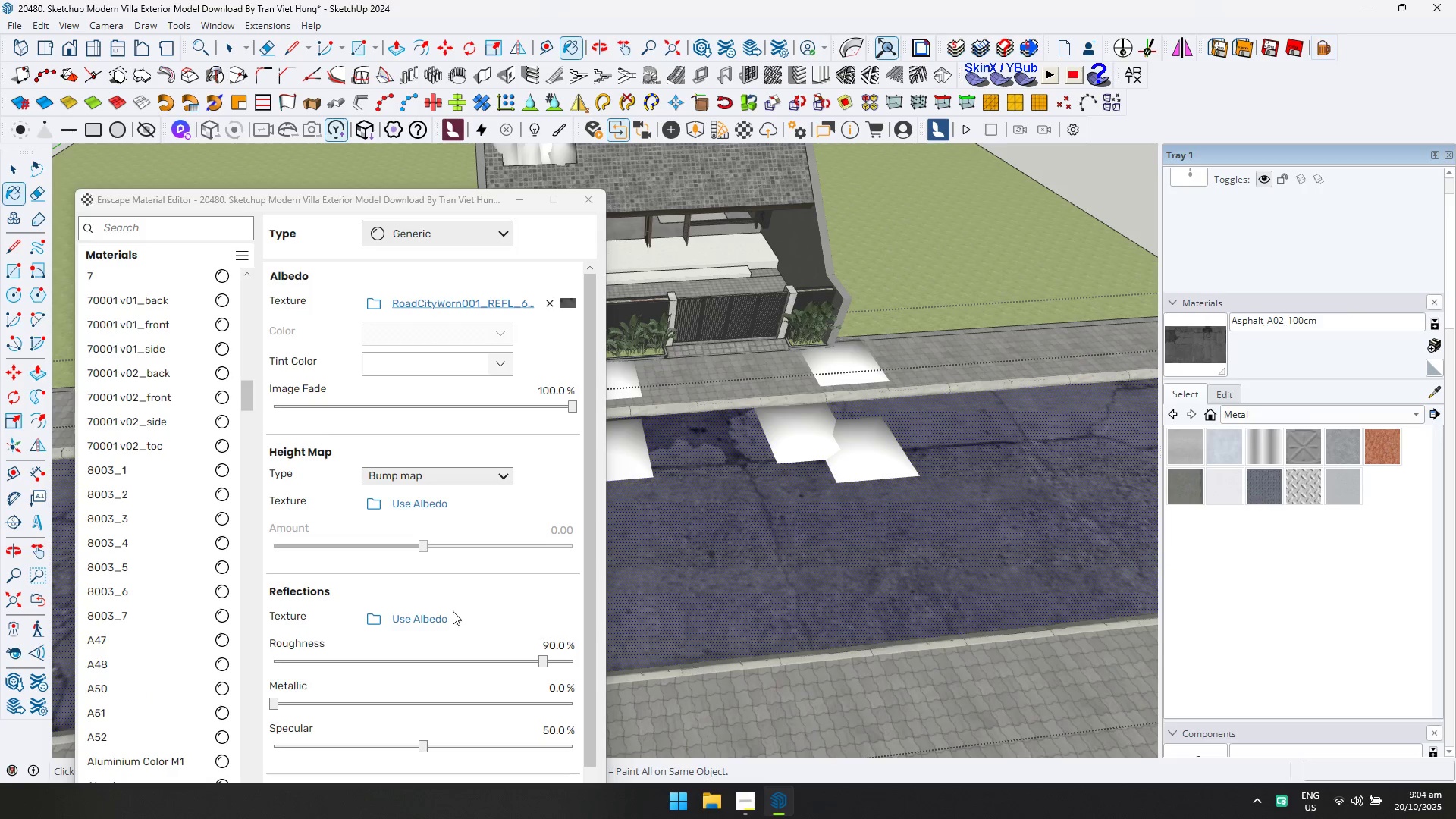 
left_click([435, 619])
 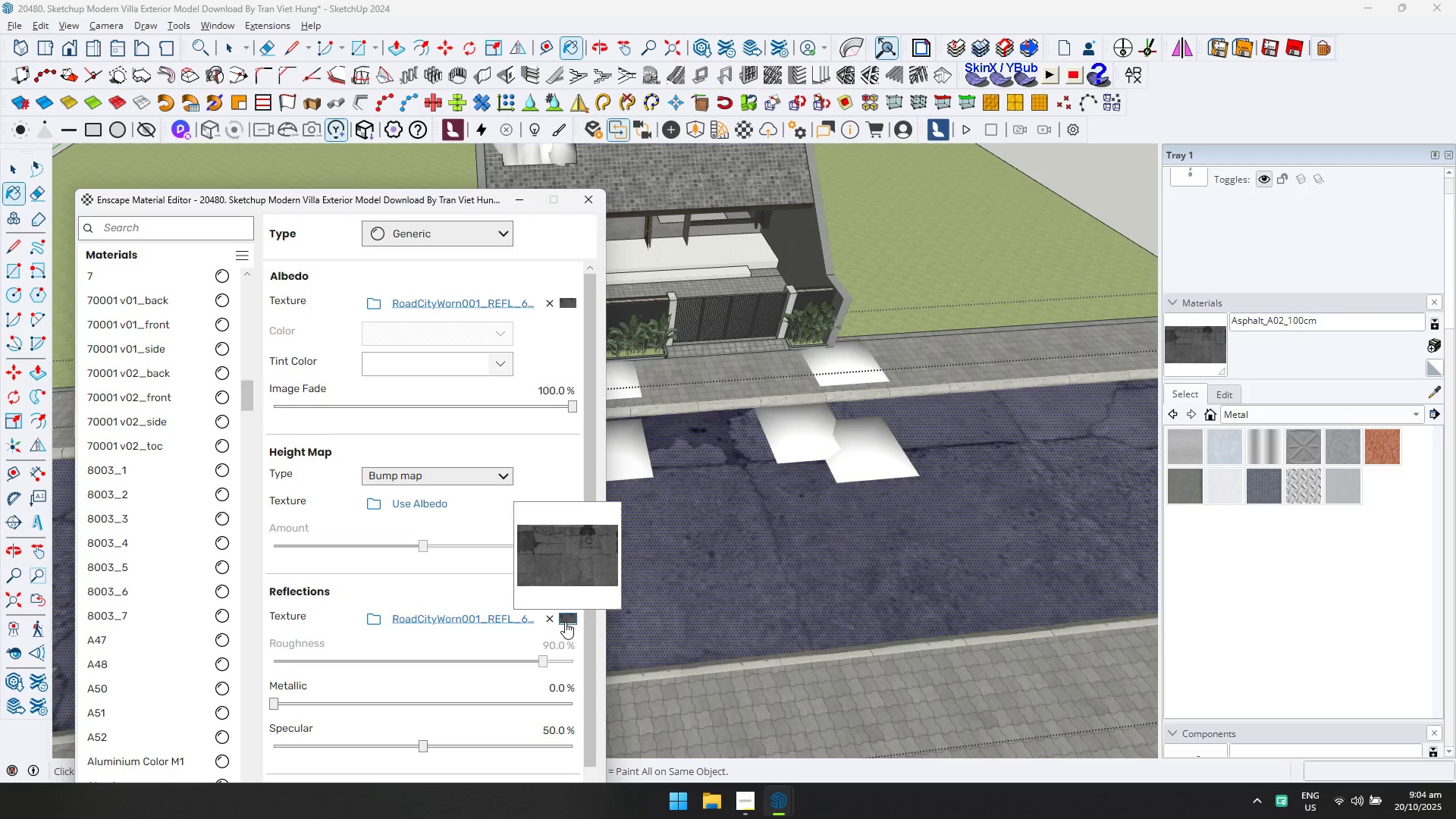 
left_click([504, 625])
 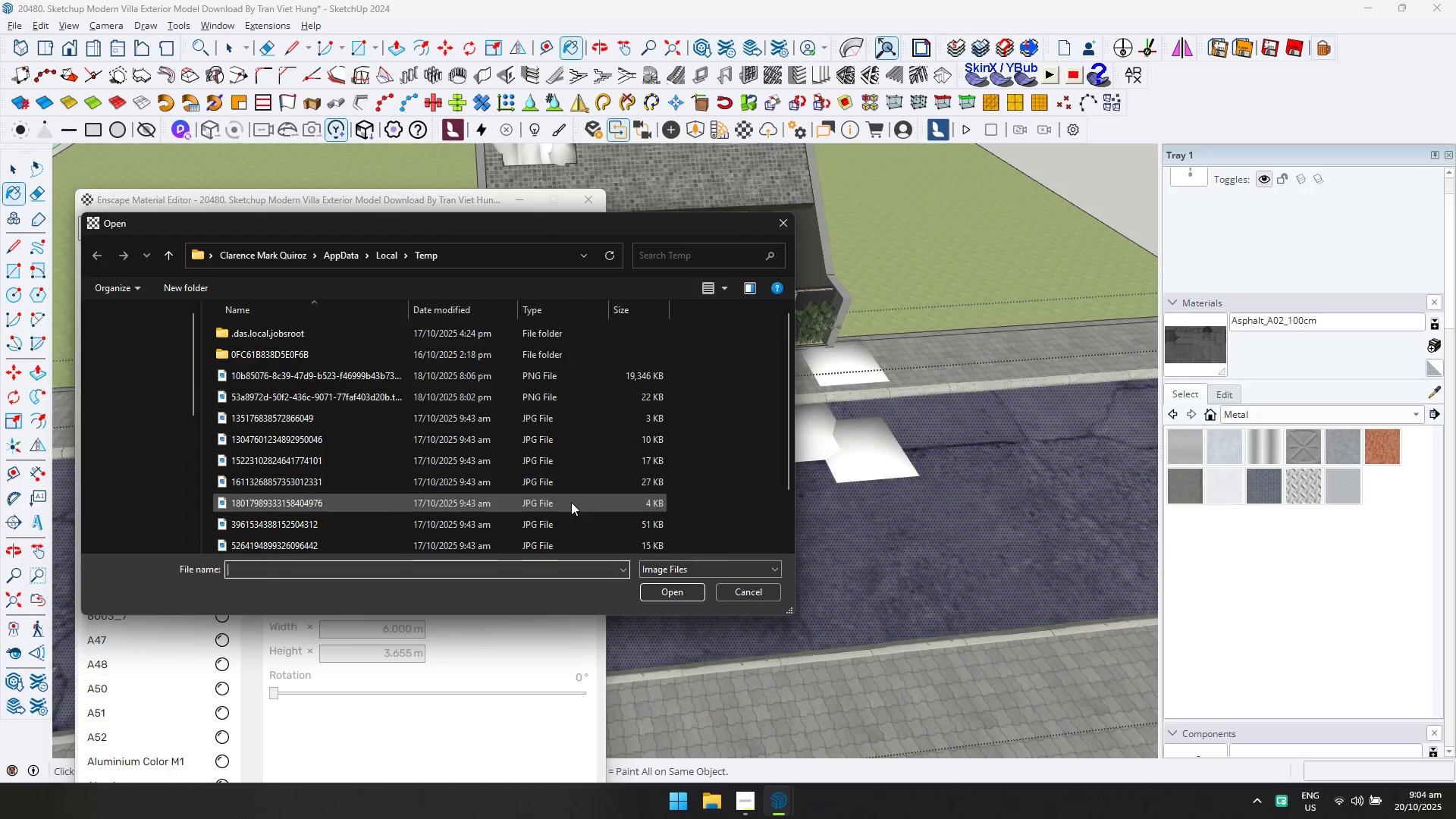 
scroll: coordinate [157, 494], scroll_direction: down, amount: 4.0
 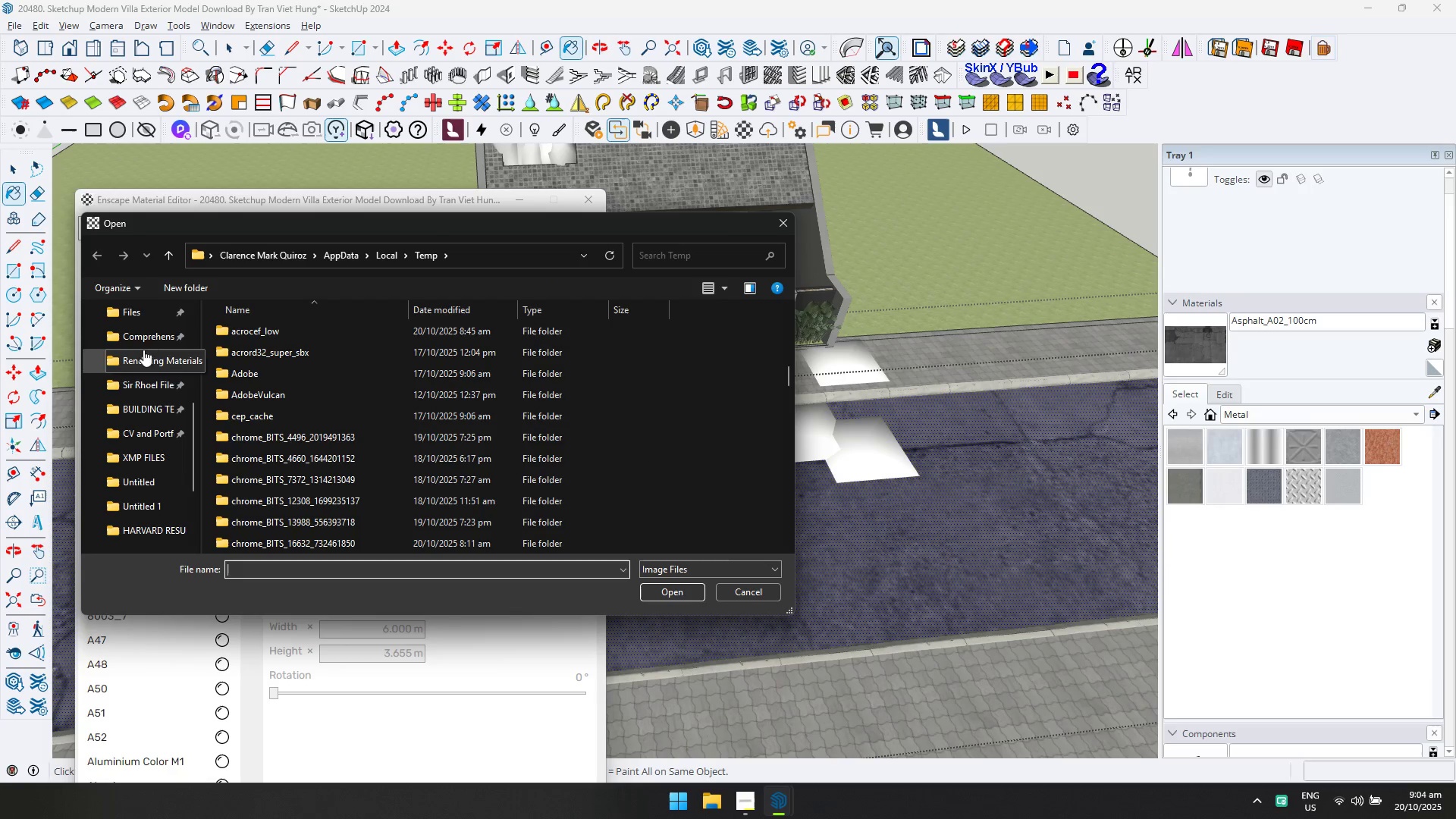 
left_click([143, 362])
 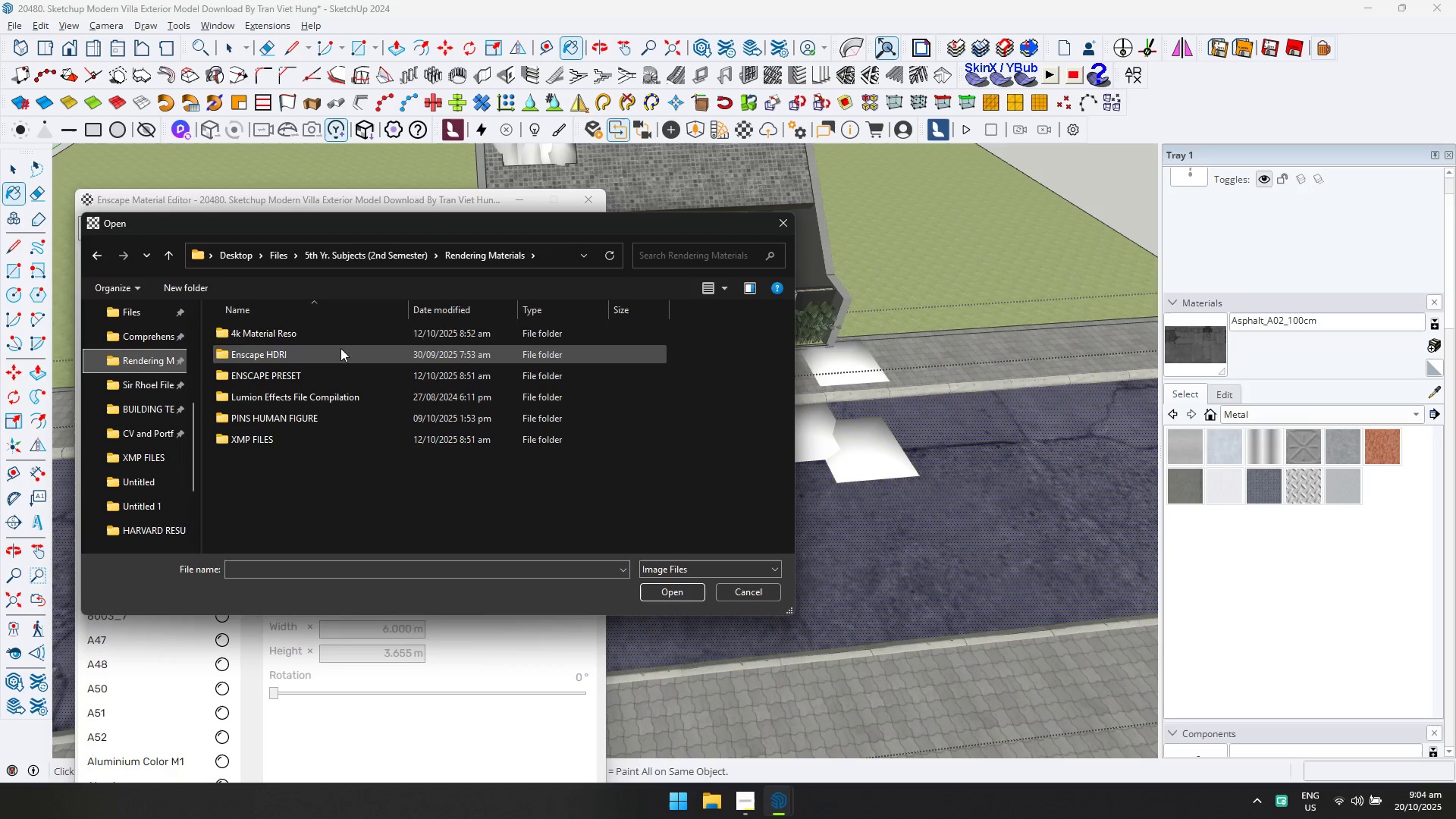 
double_click([337, 332])
 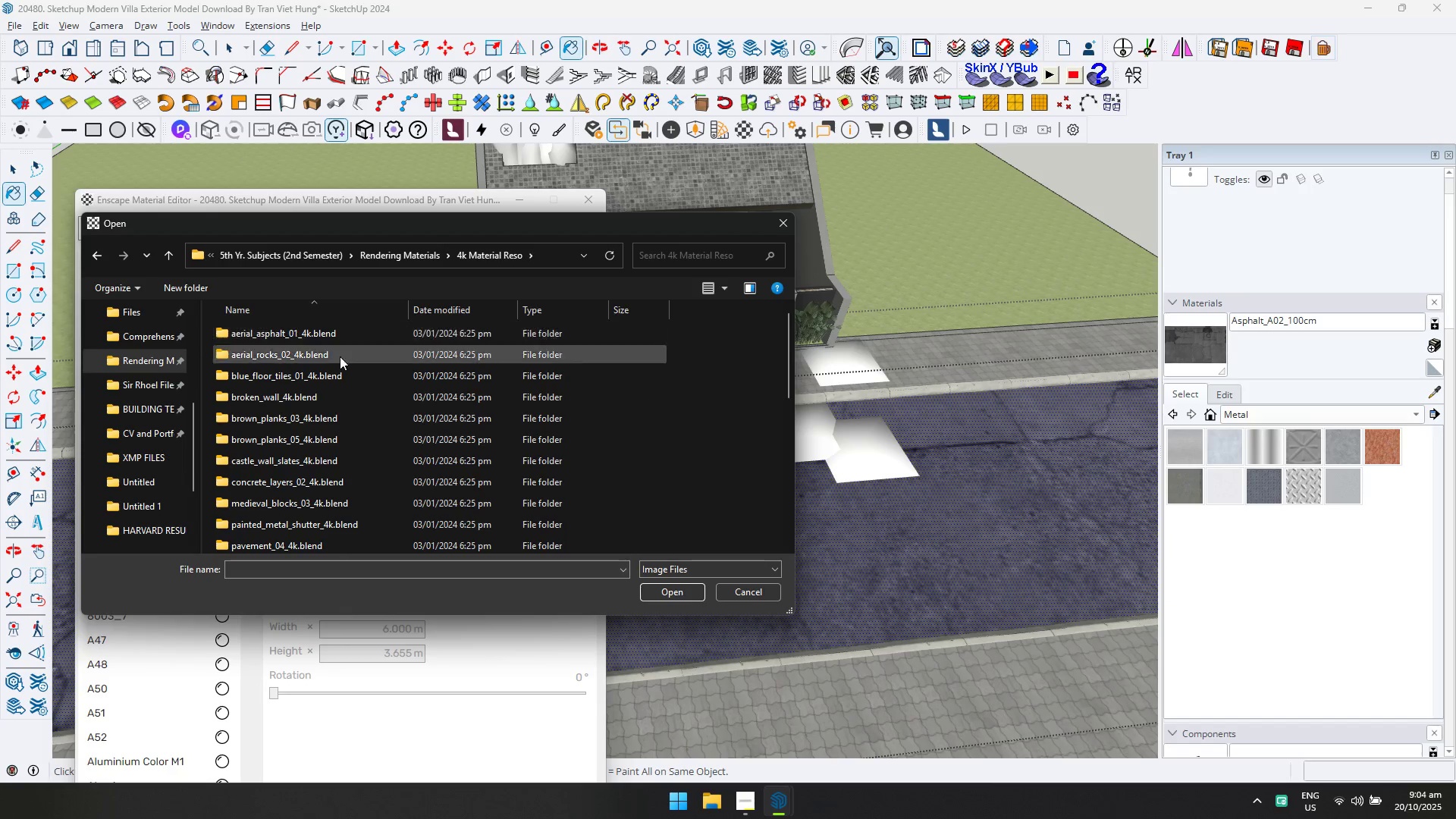 
scroll: coordinate [366, 441], scroll_direction: down, amount: 11.0
 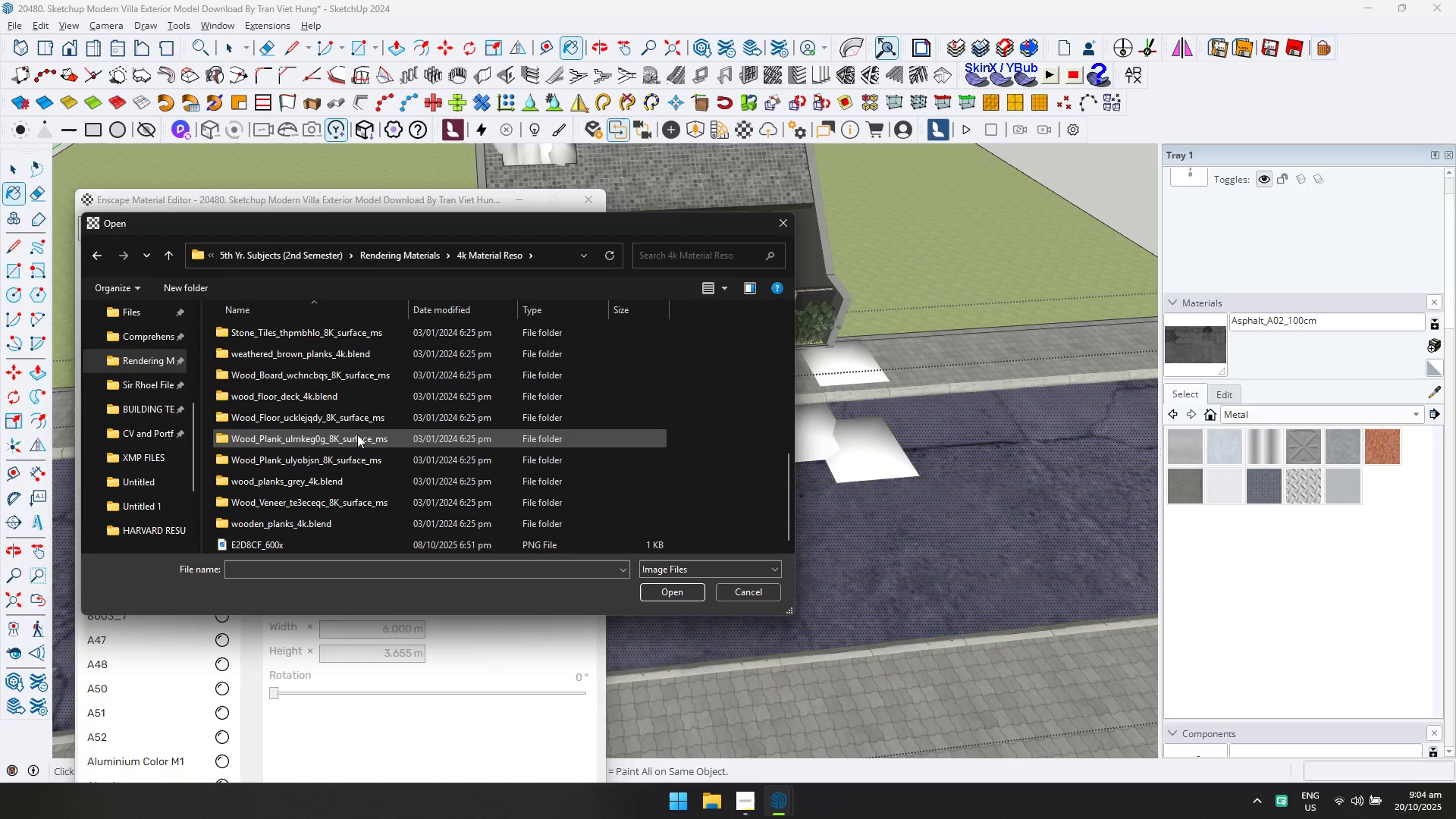 
 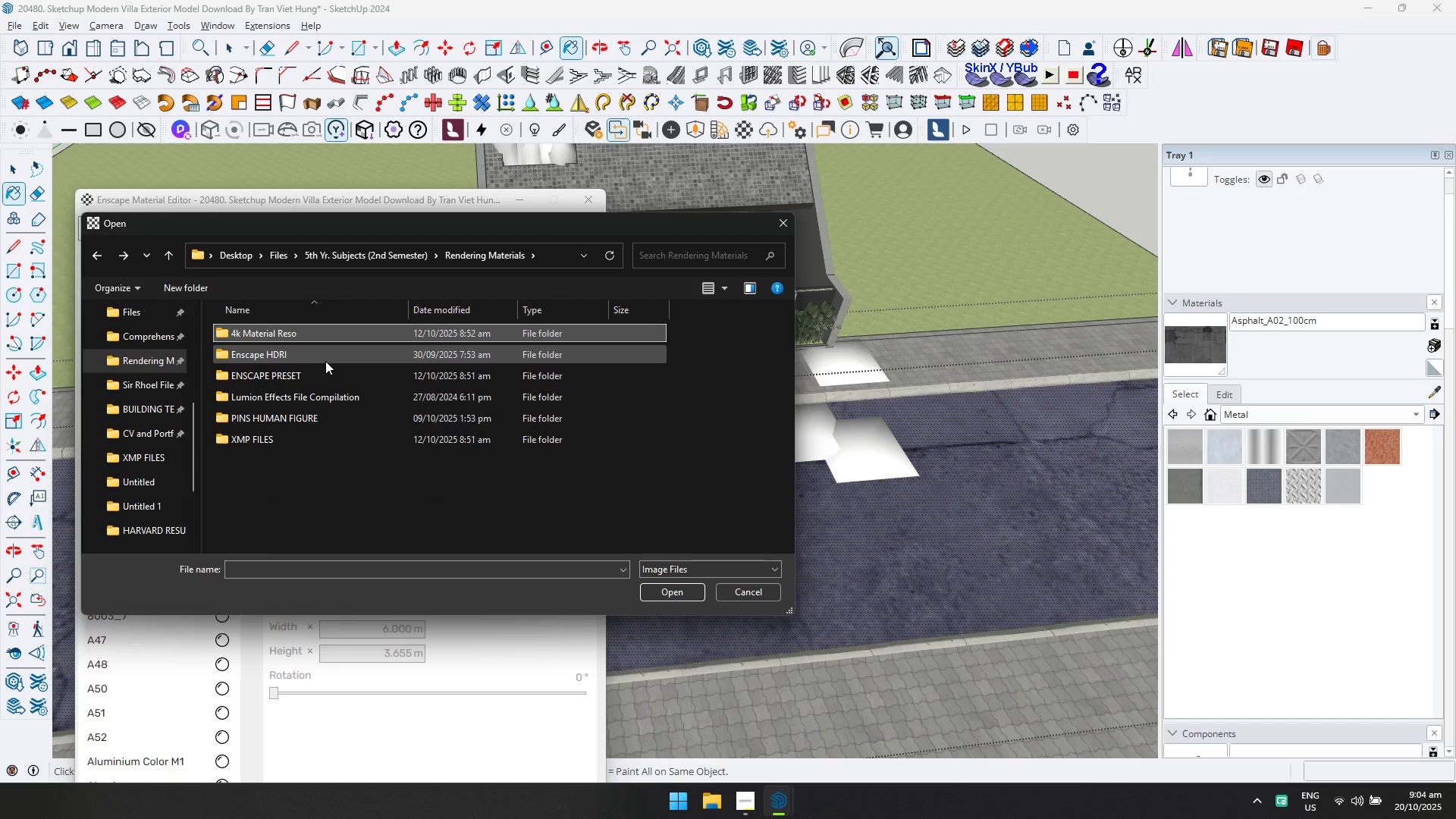 
double_click([325, 361])
 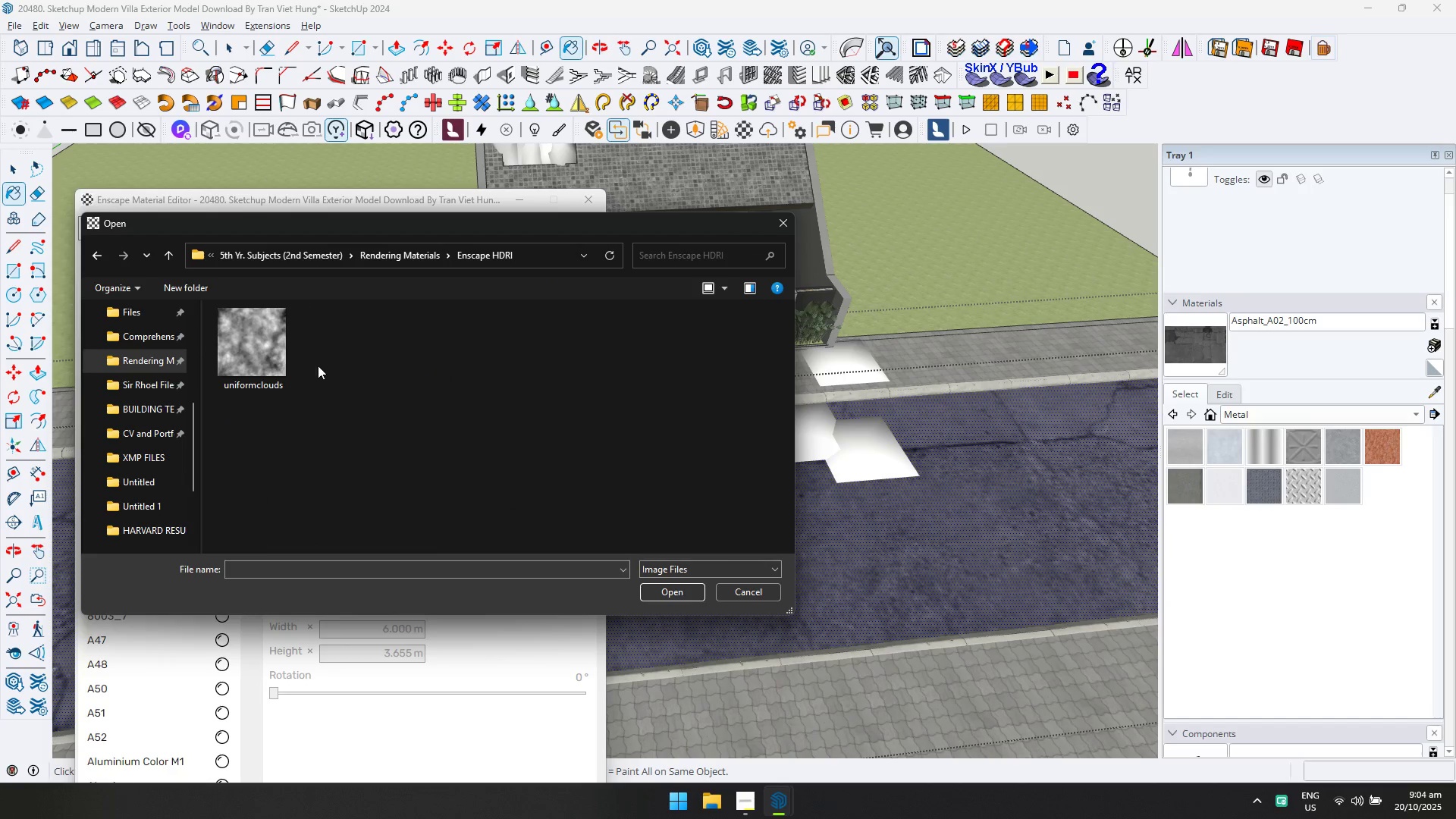 
left_click([265, 361])
 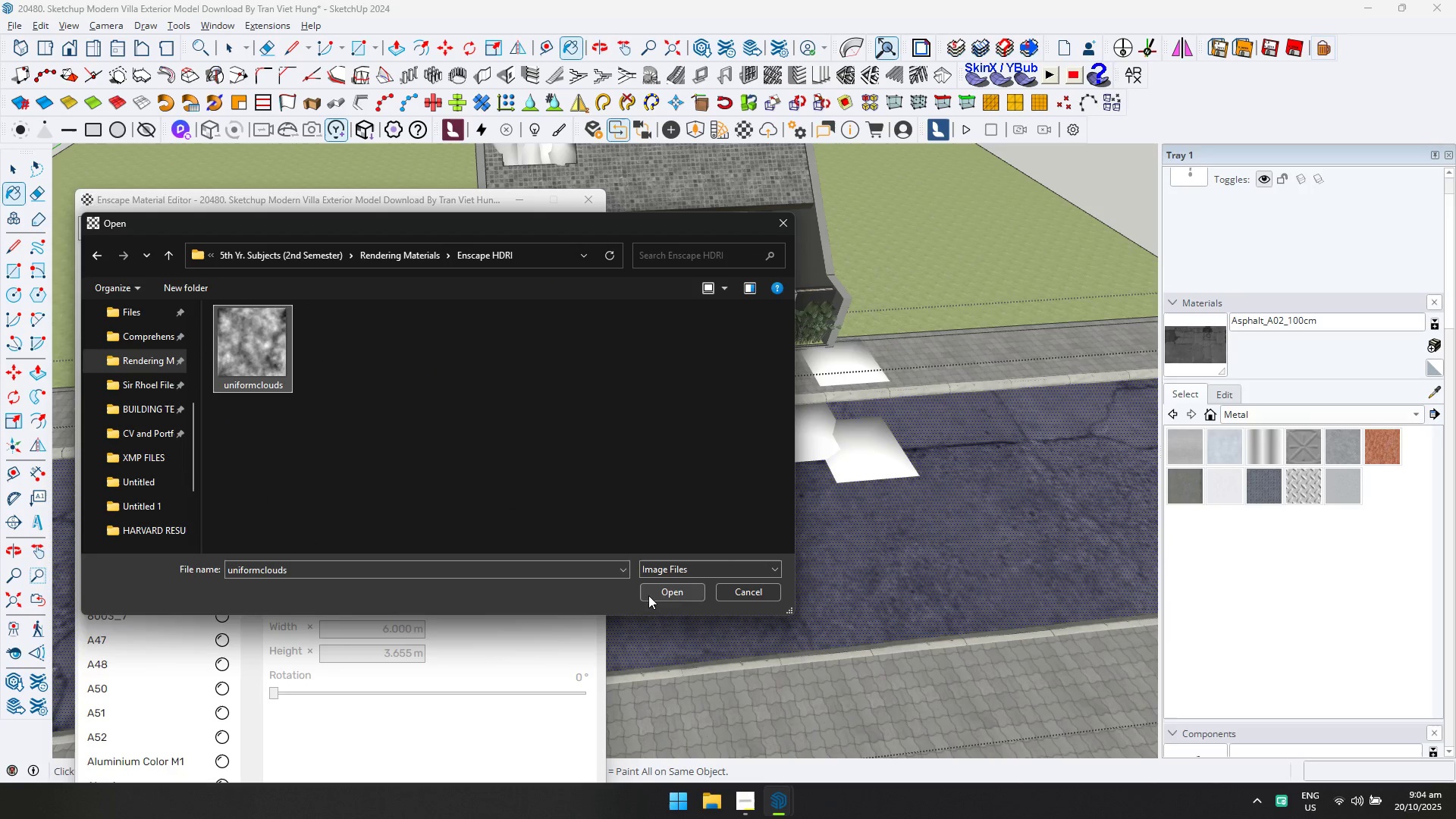 
left_click([654, 591])
 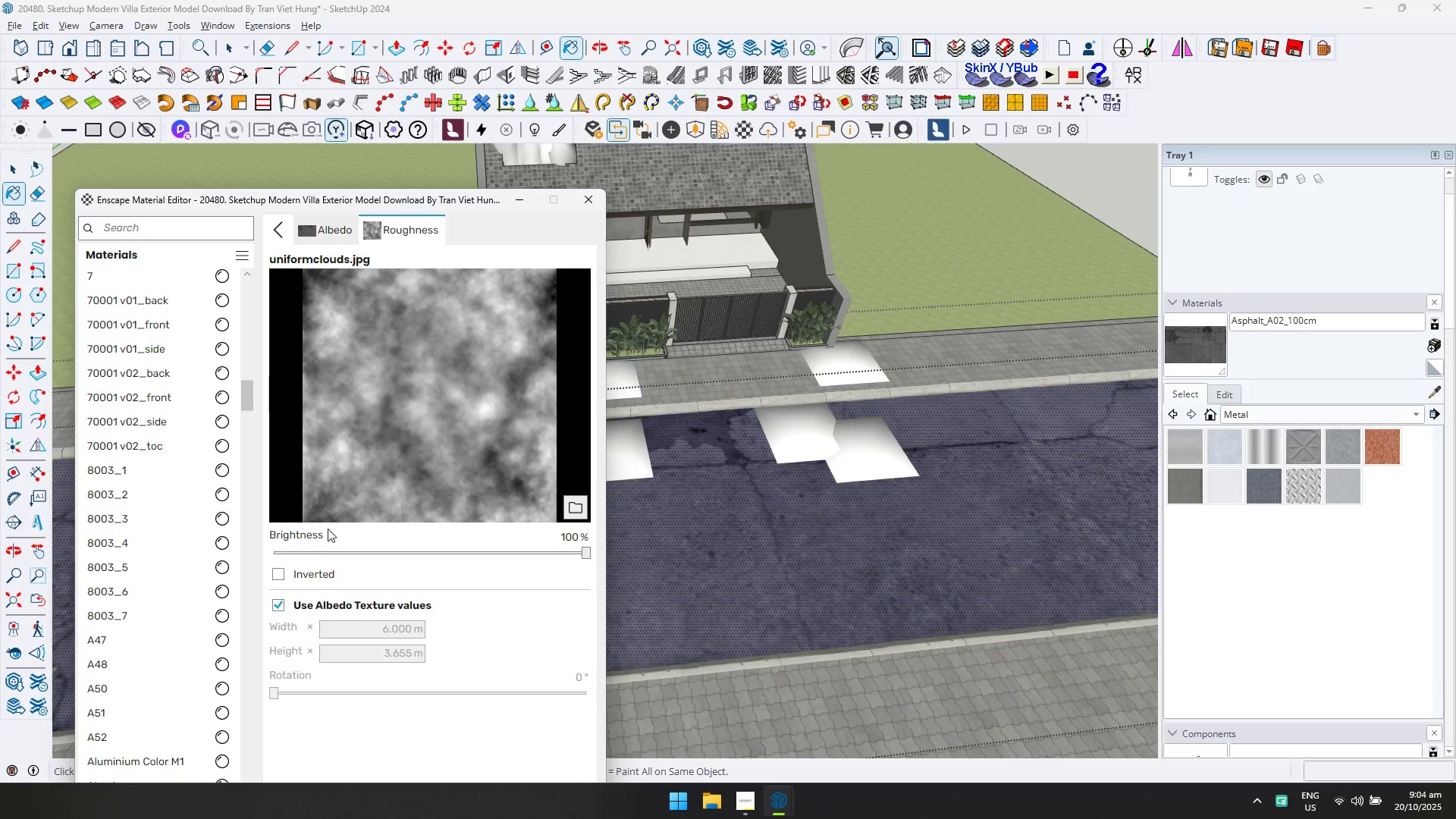 
double_click([277, 234])
 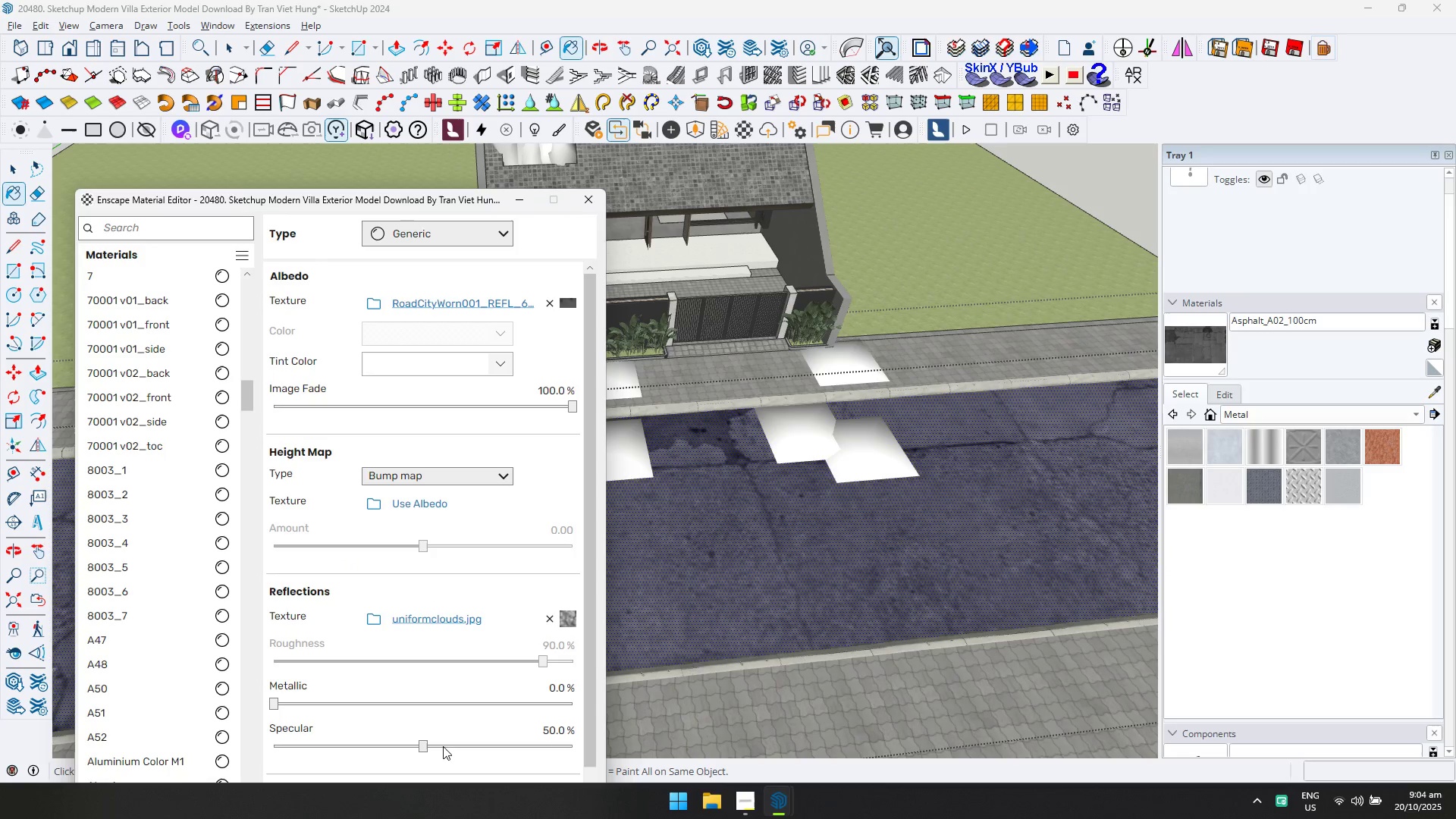 
left_click([447, 747])
 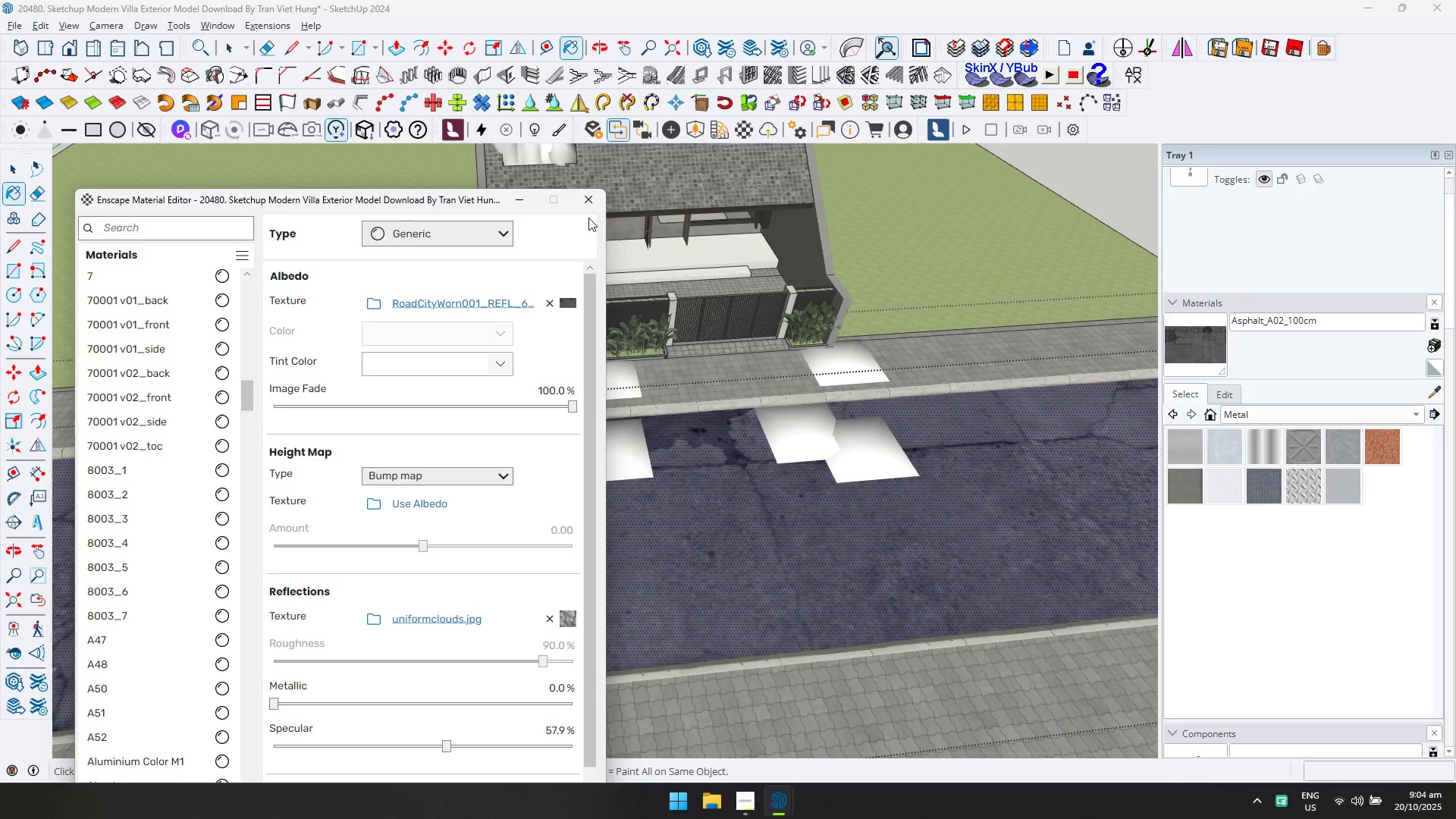 
left_click([588, 211])